 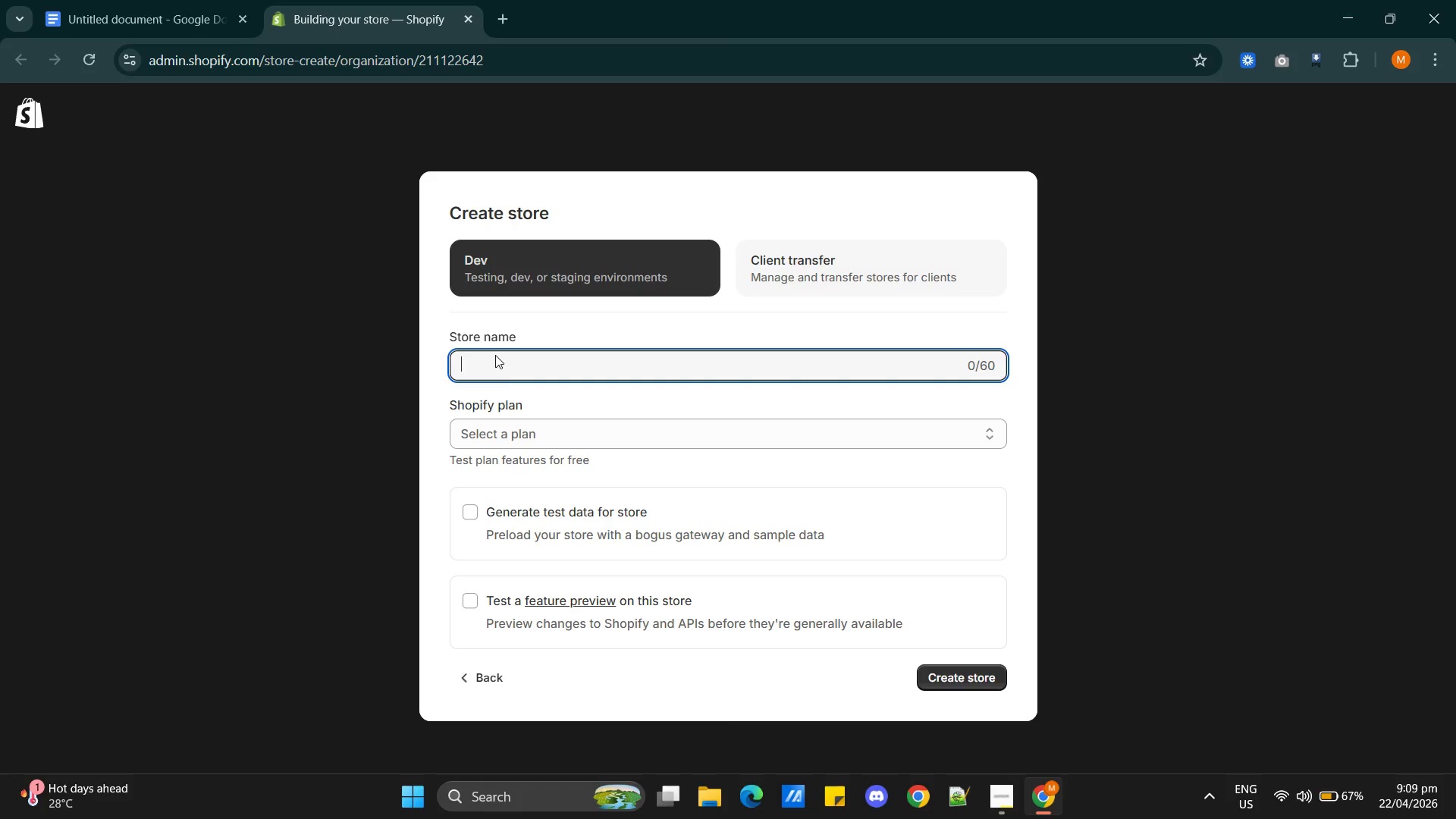 
key(Control+V)
 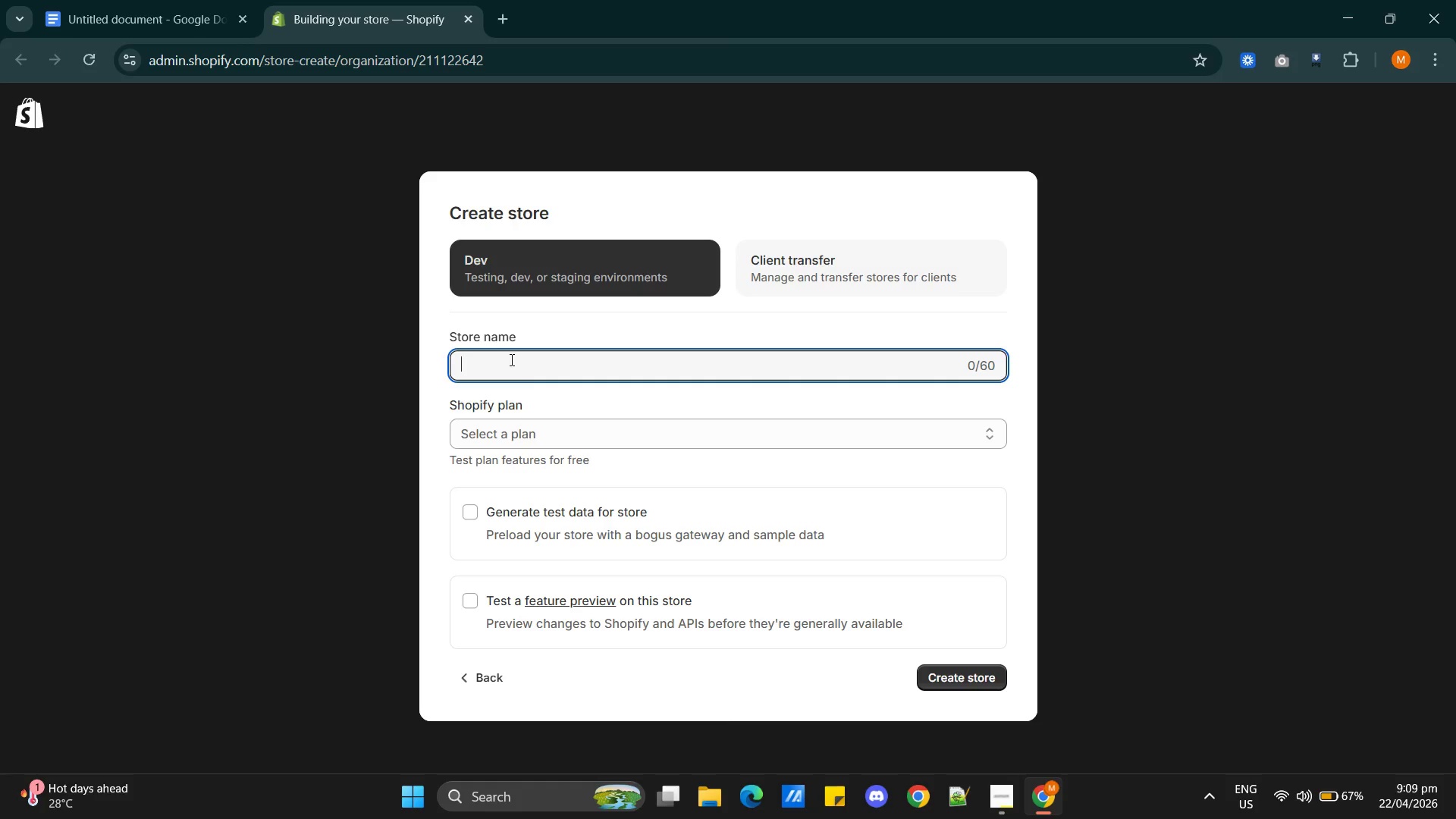 
left_click([511, 359])
 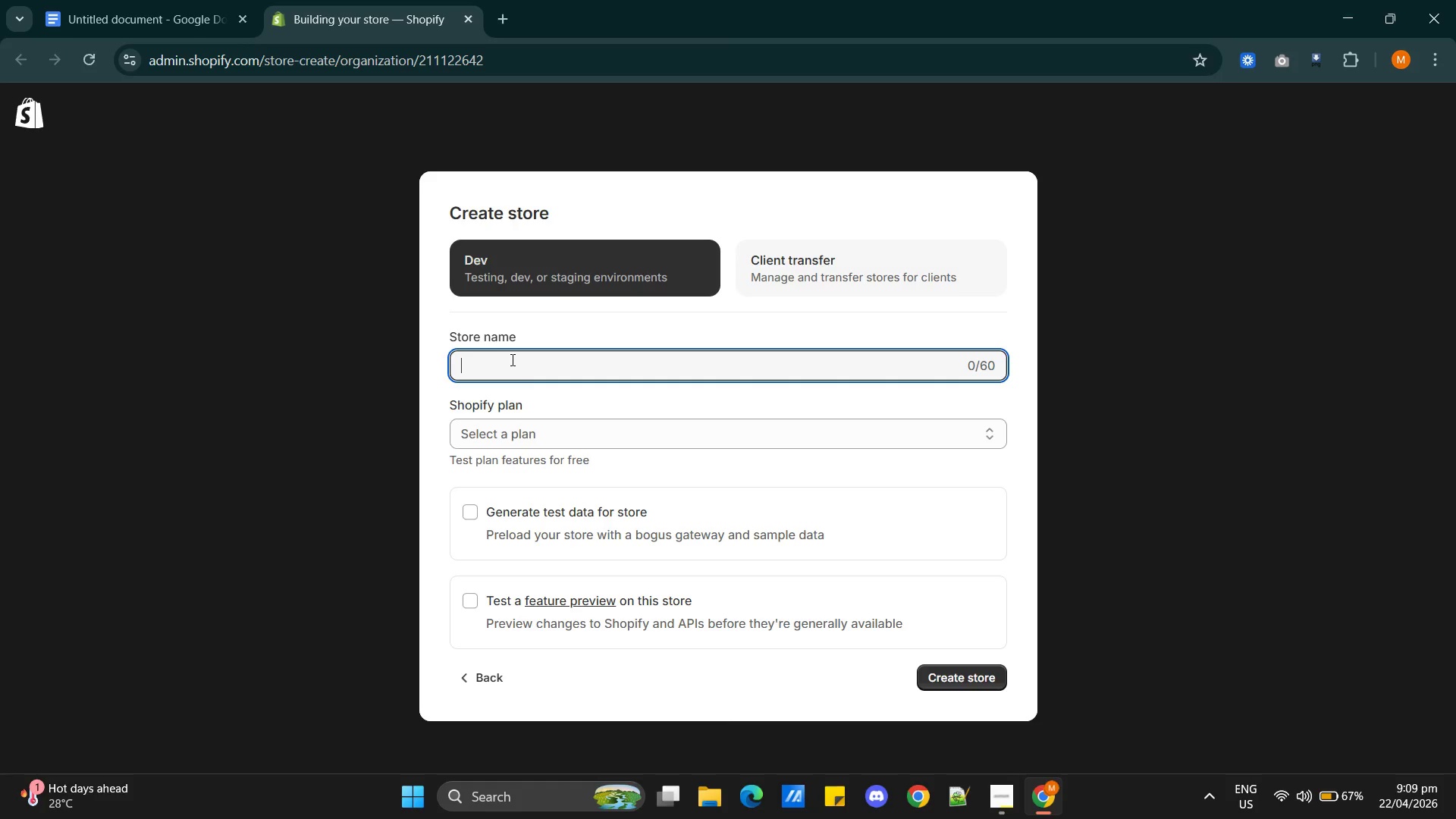 
key(Control+V)
 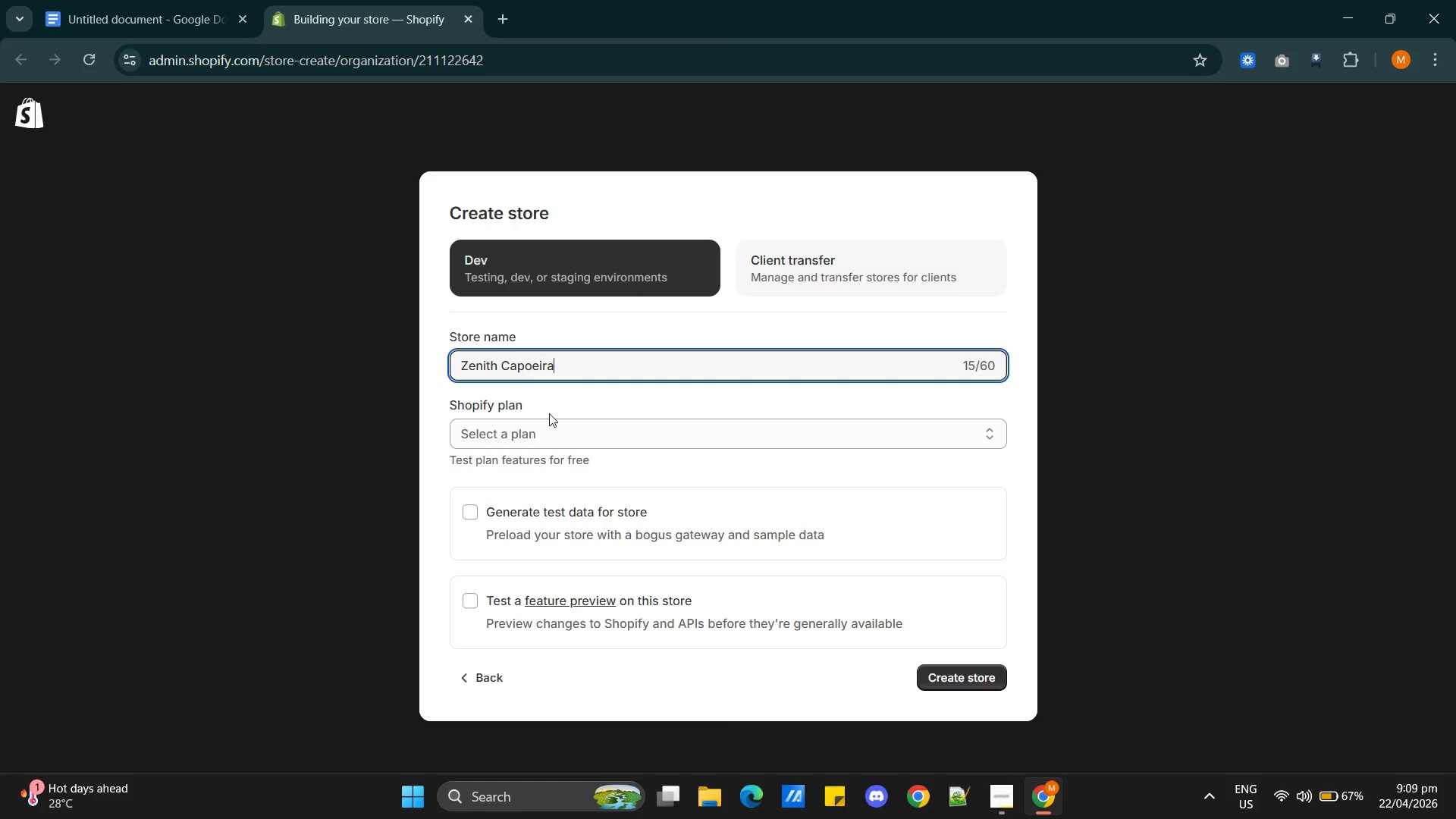 
left_click([543, 429])
 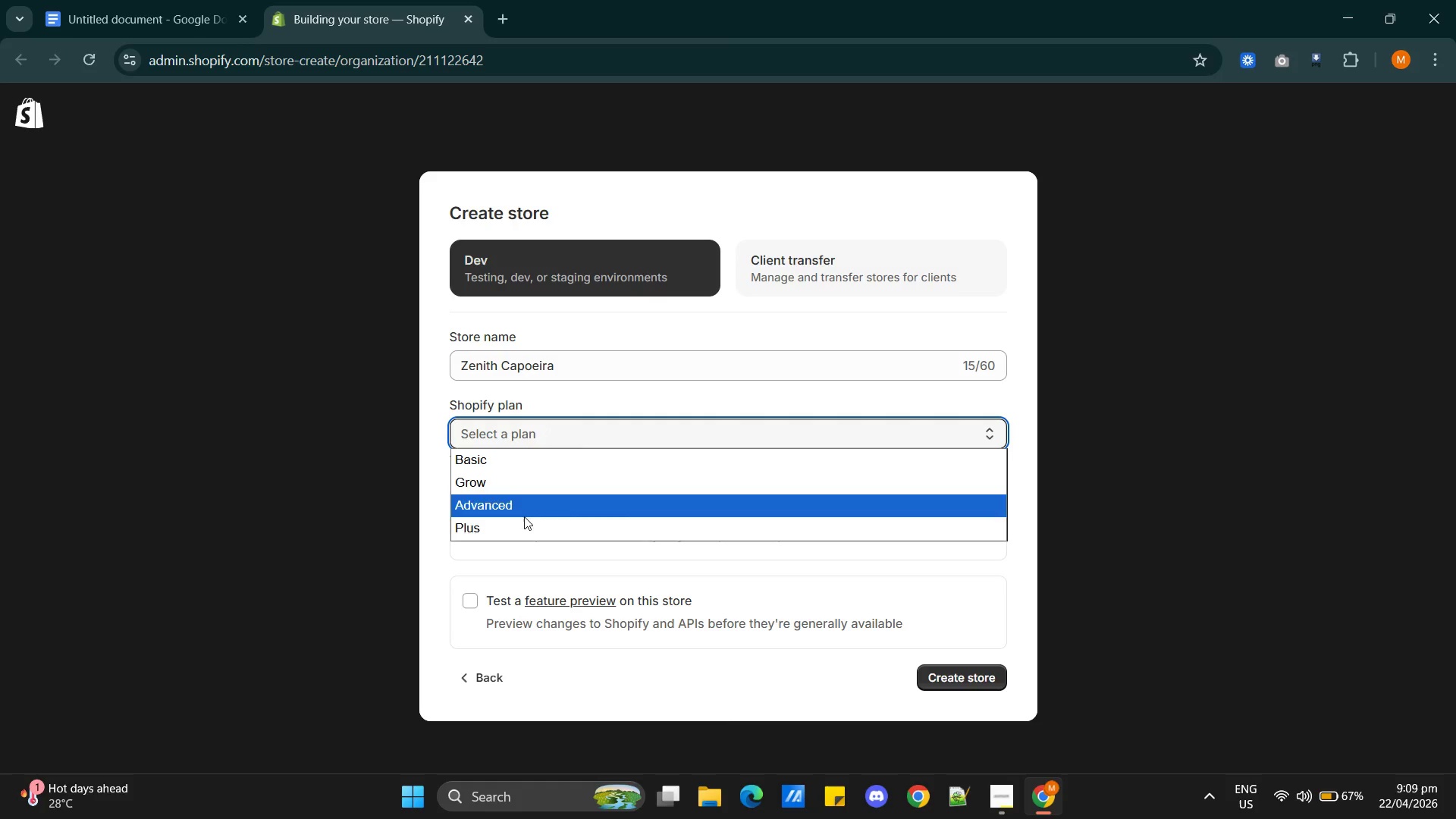 
left_click([520, 524])
 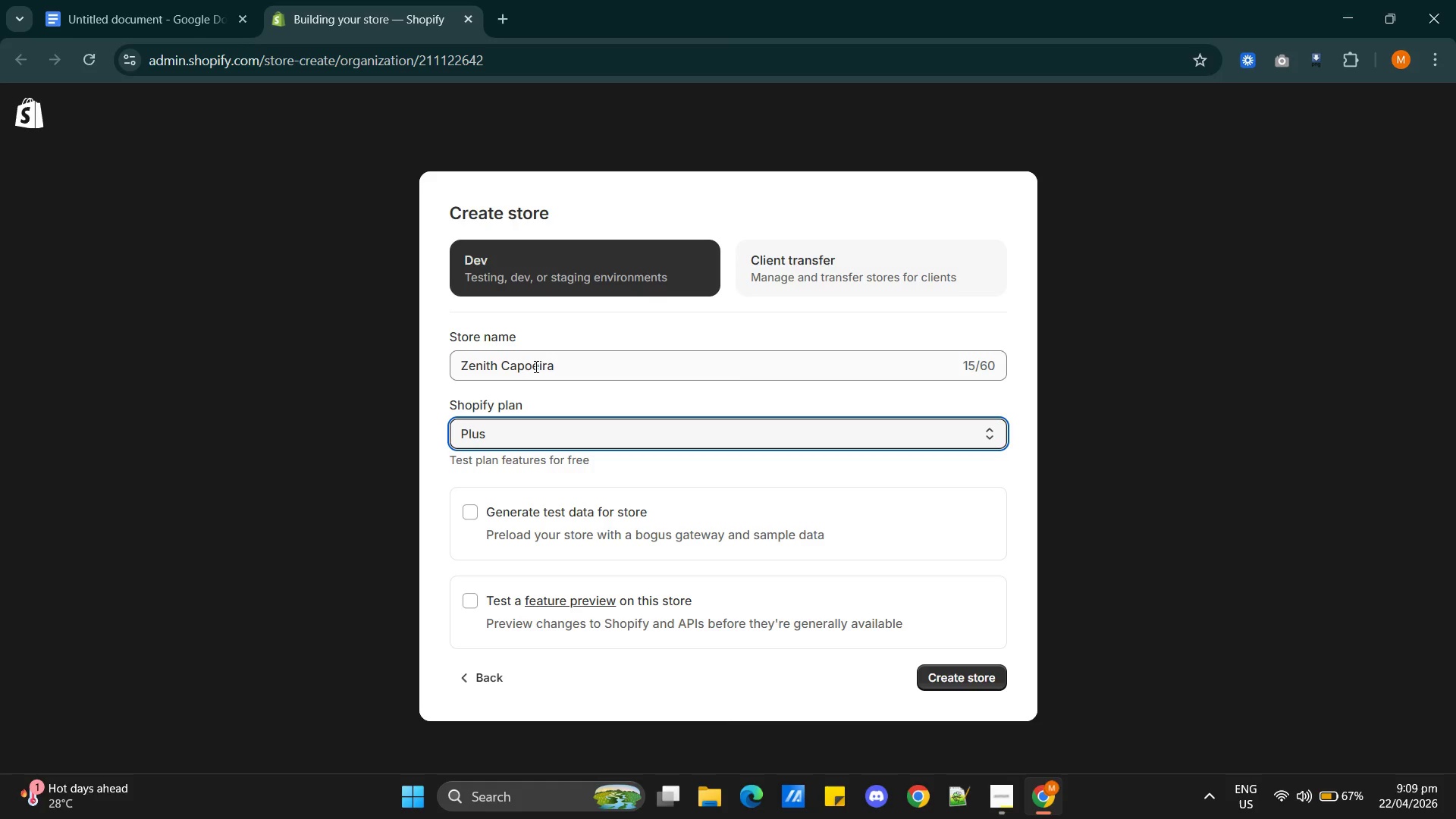 
wait(10.55)
 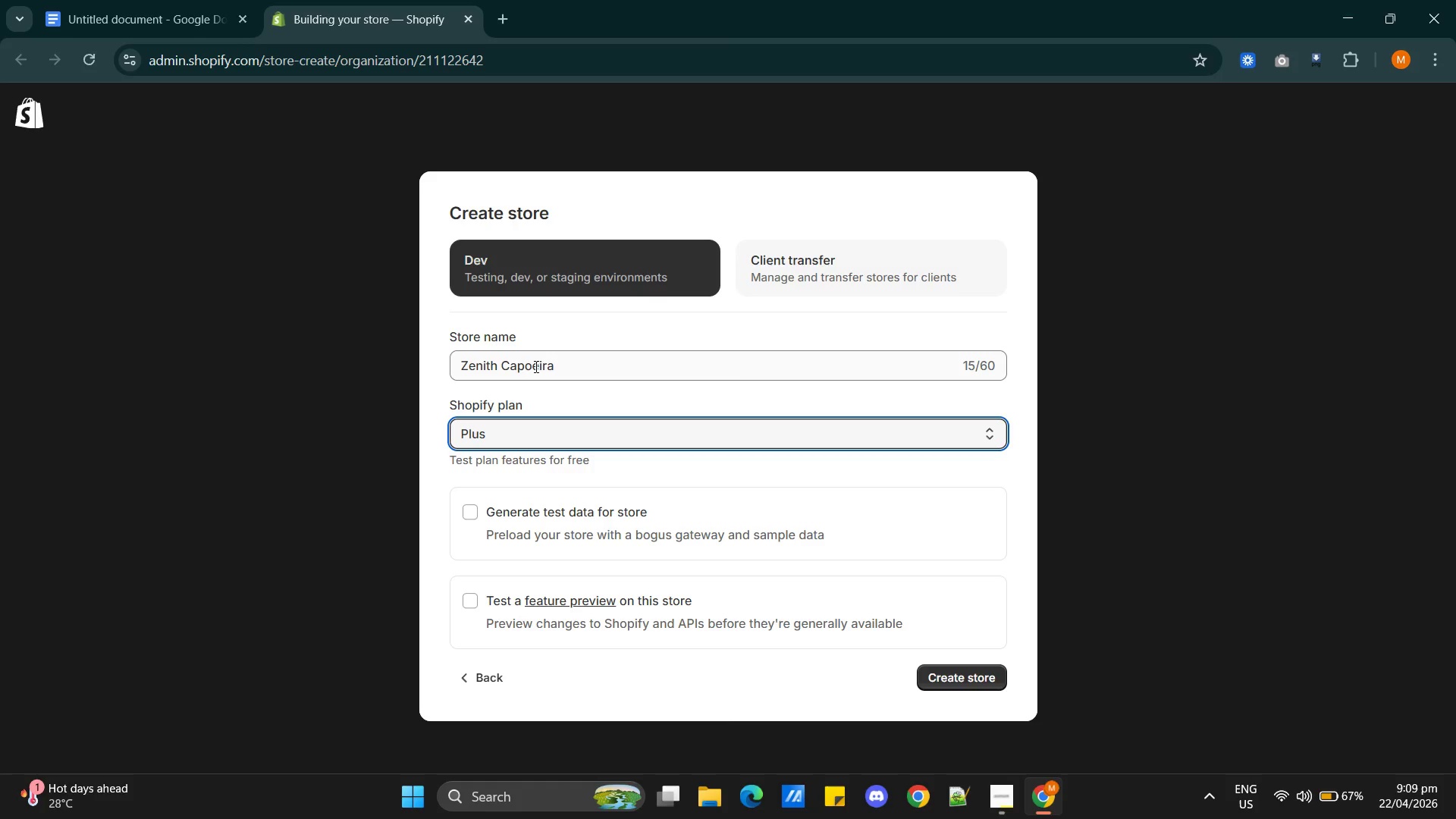 
left_click([927, 676])
 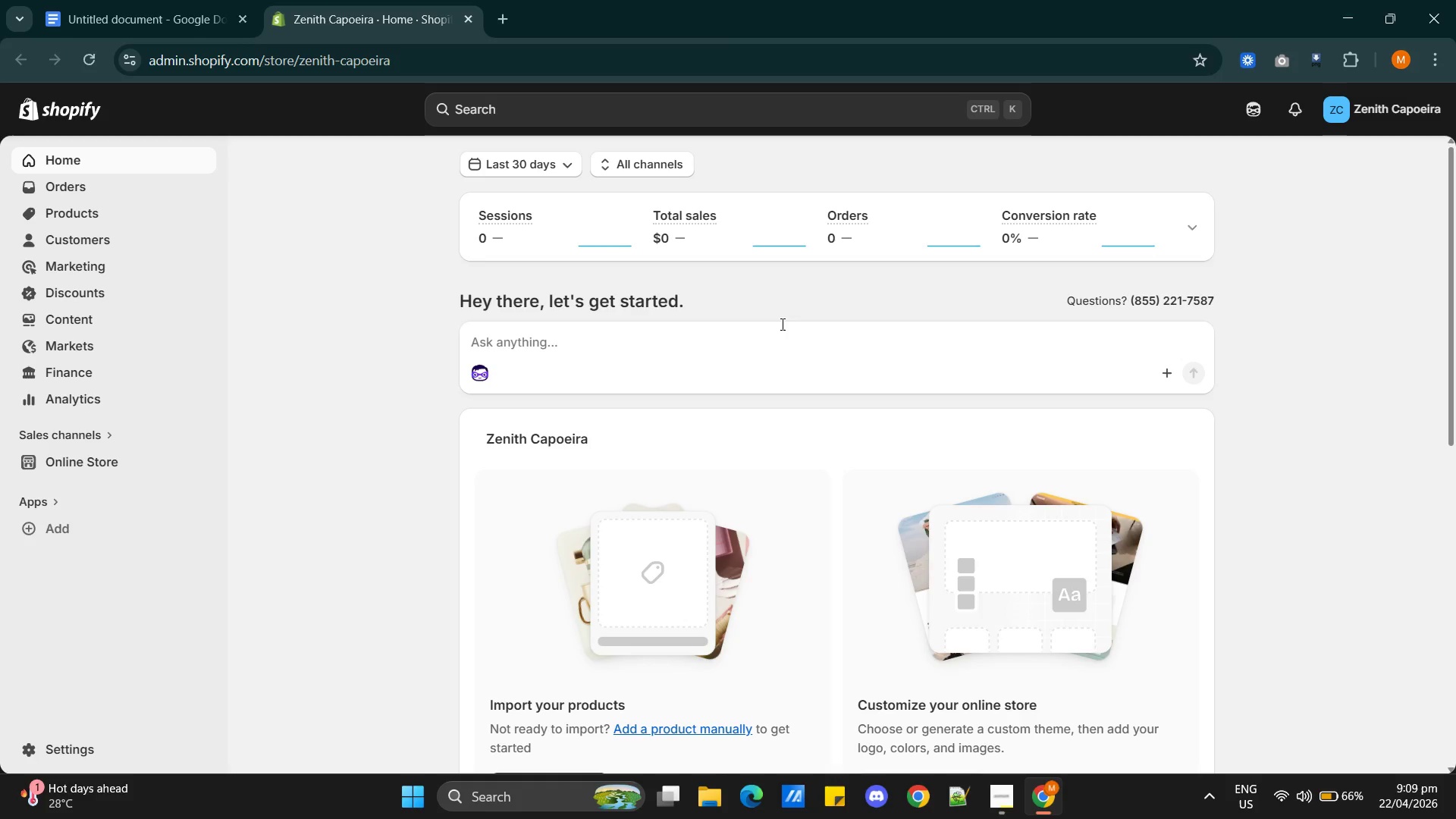 
wait(30.58)
 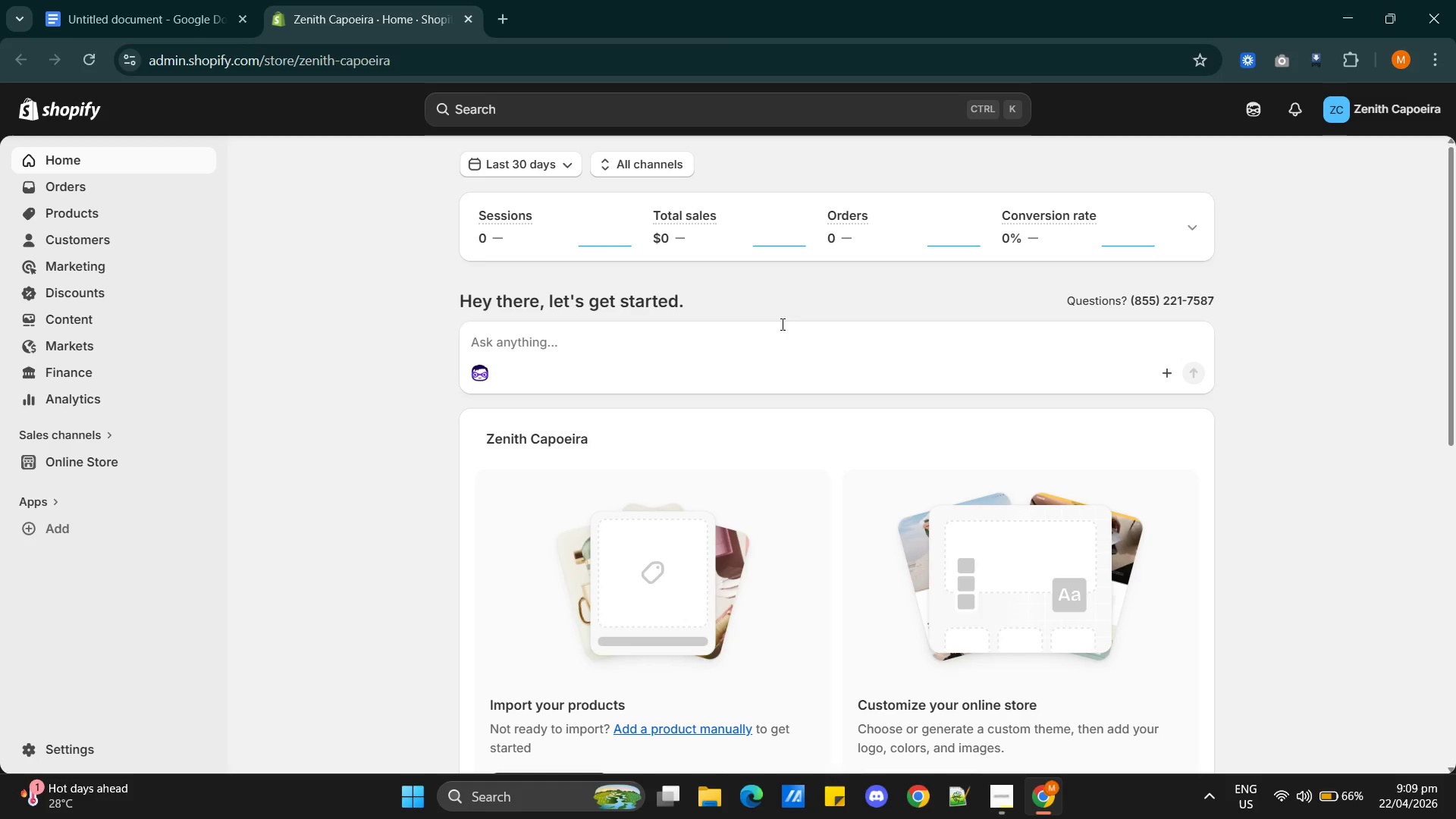 
scroll: coordinate [821, 425], scroll_direction: down, amount: 5.0
 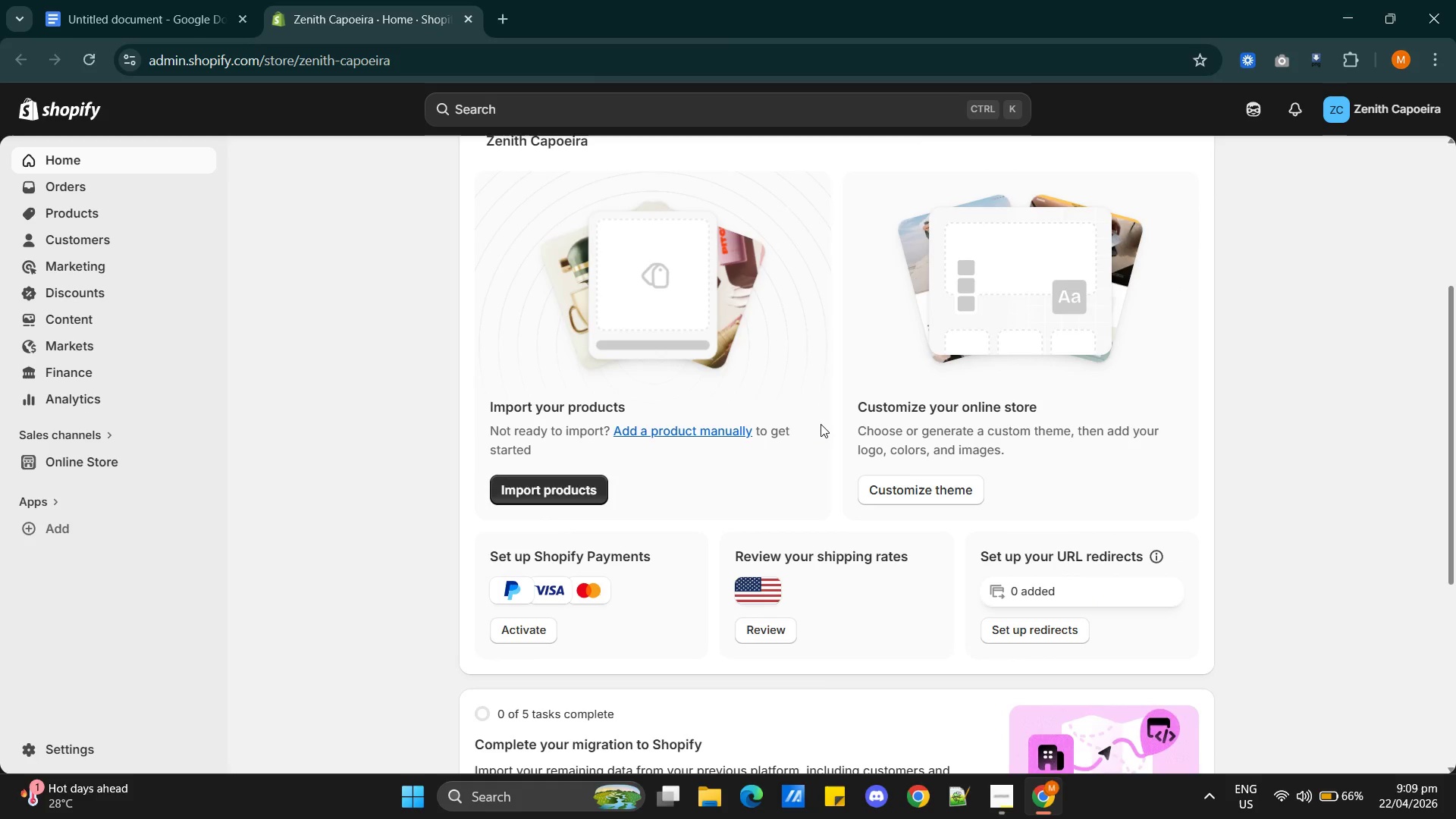 
scroll: coordinate [821, 424], scroll_direction: up, amount: 2.0
 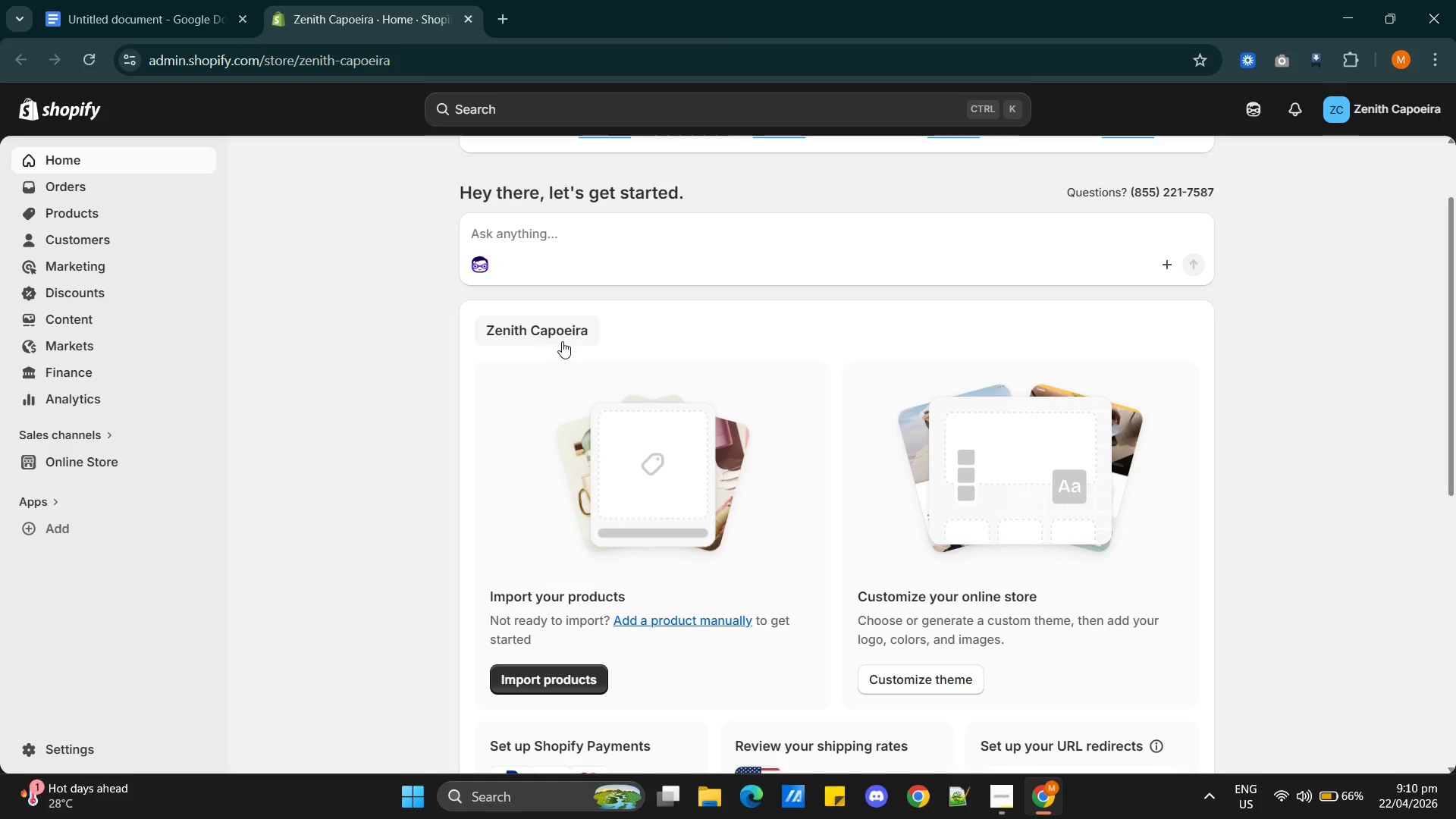 
wait(11.31)
 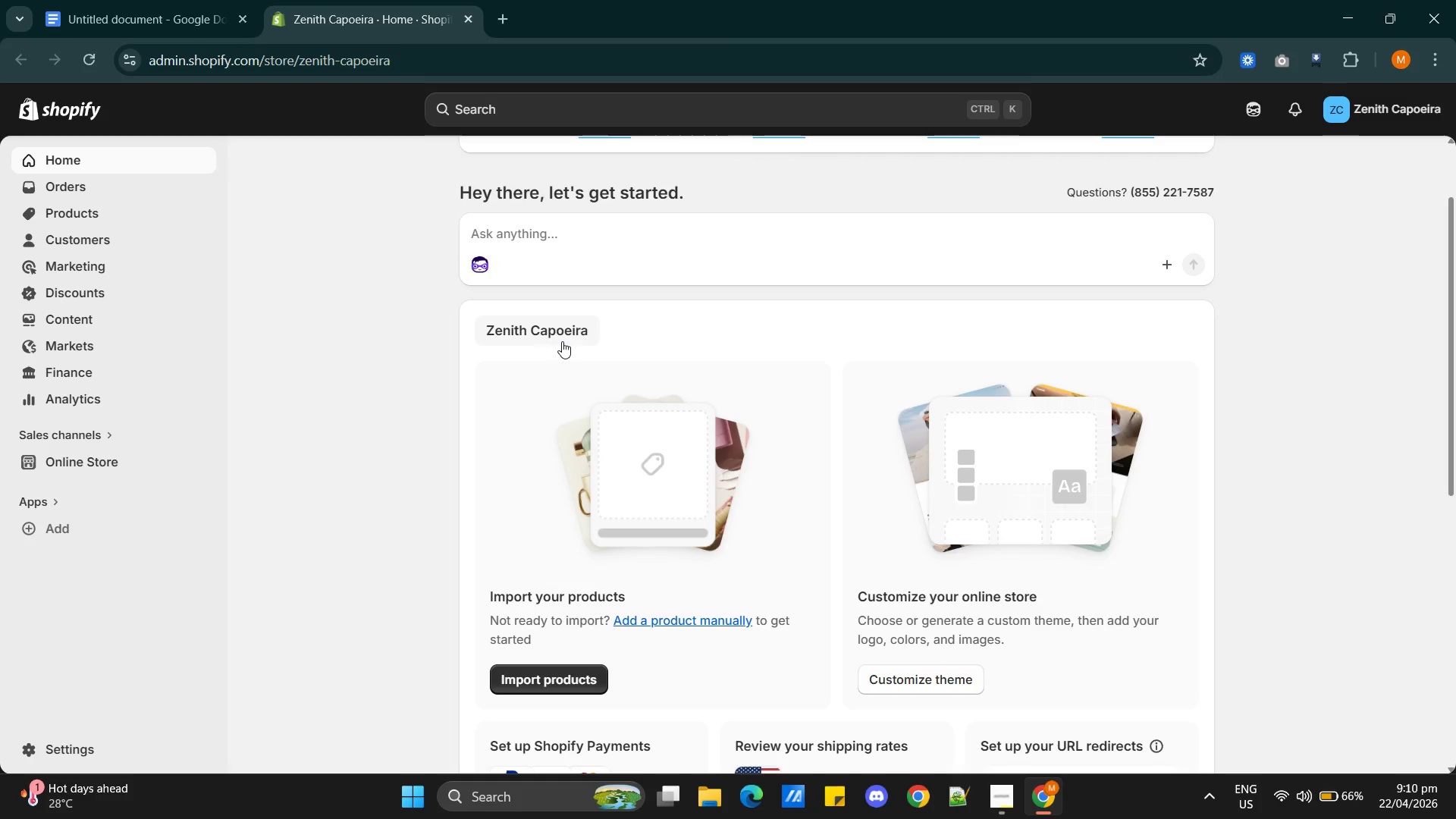 
hold_key(key=ControlLeft, duration=1.05)
left_click([90, 217])
 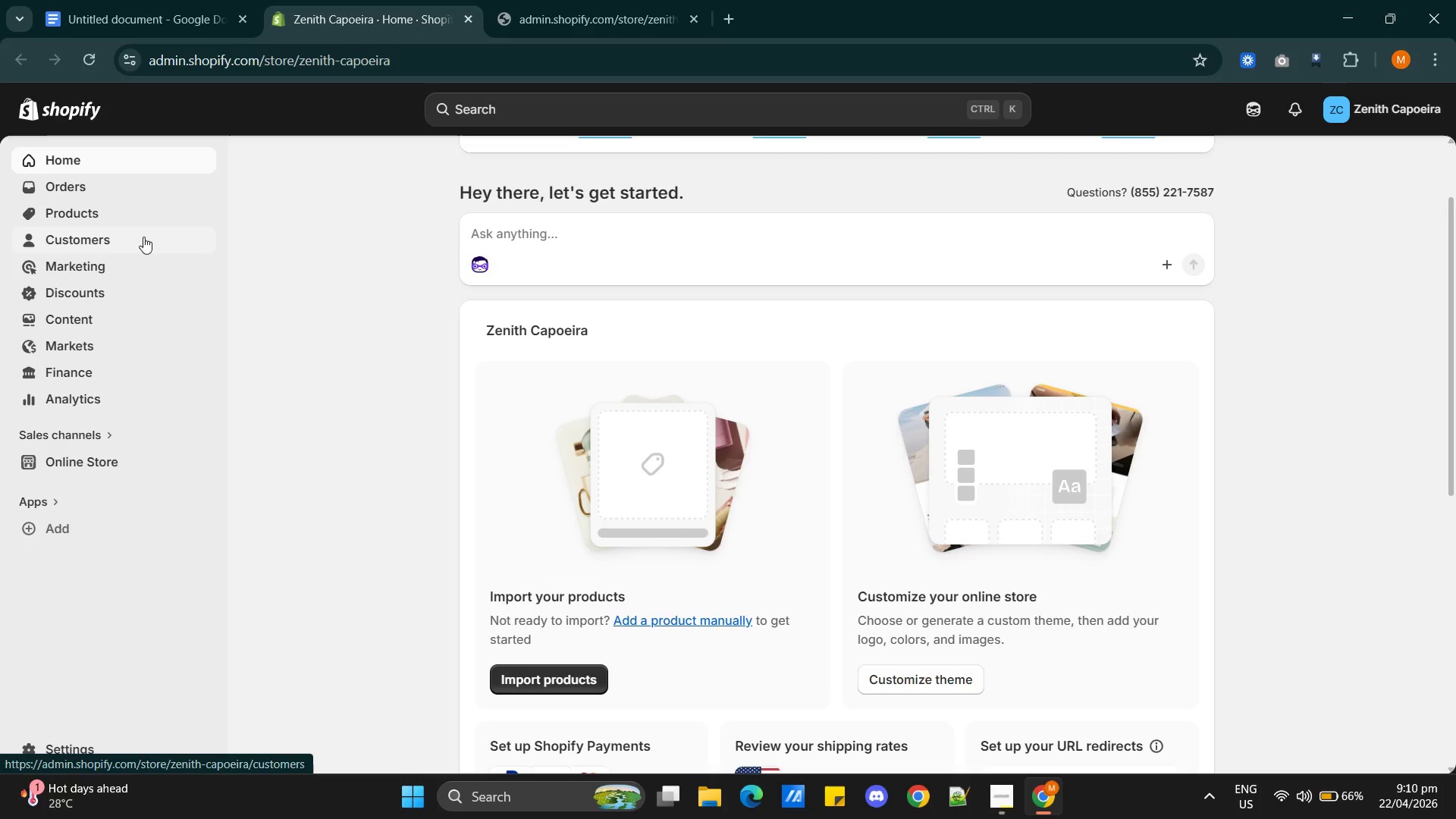 
left_click([575, 16])
 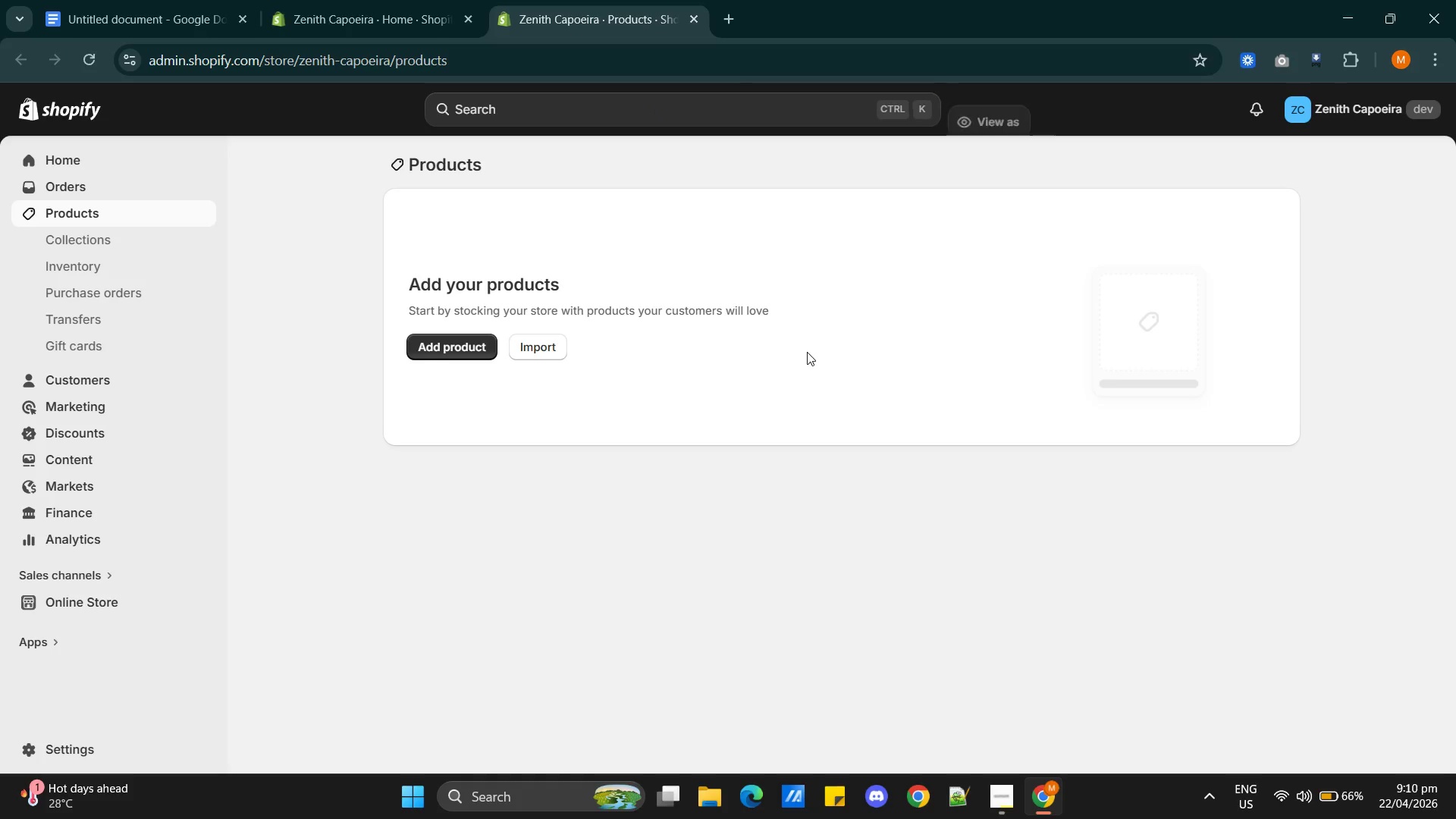 
wait(8.17)
 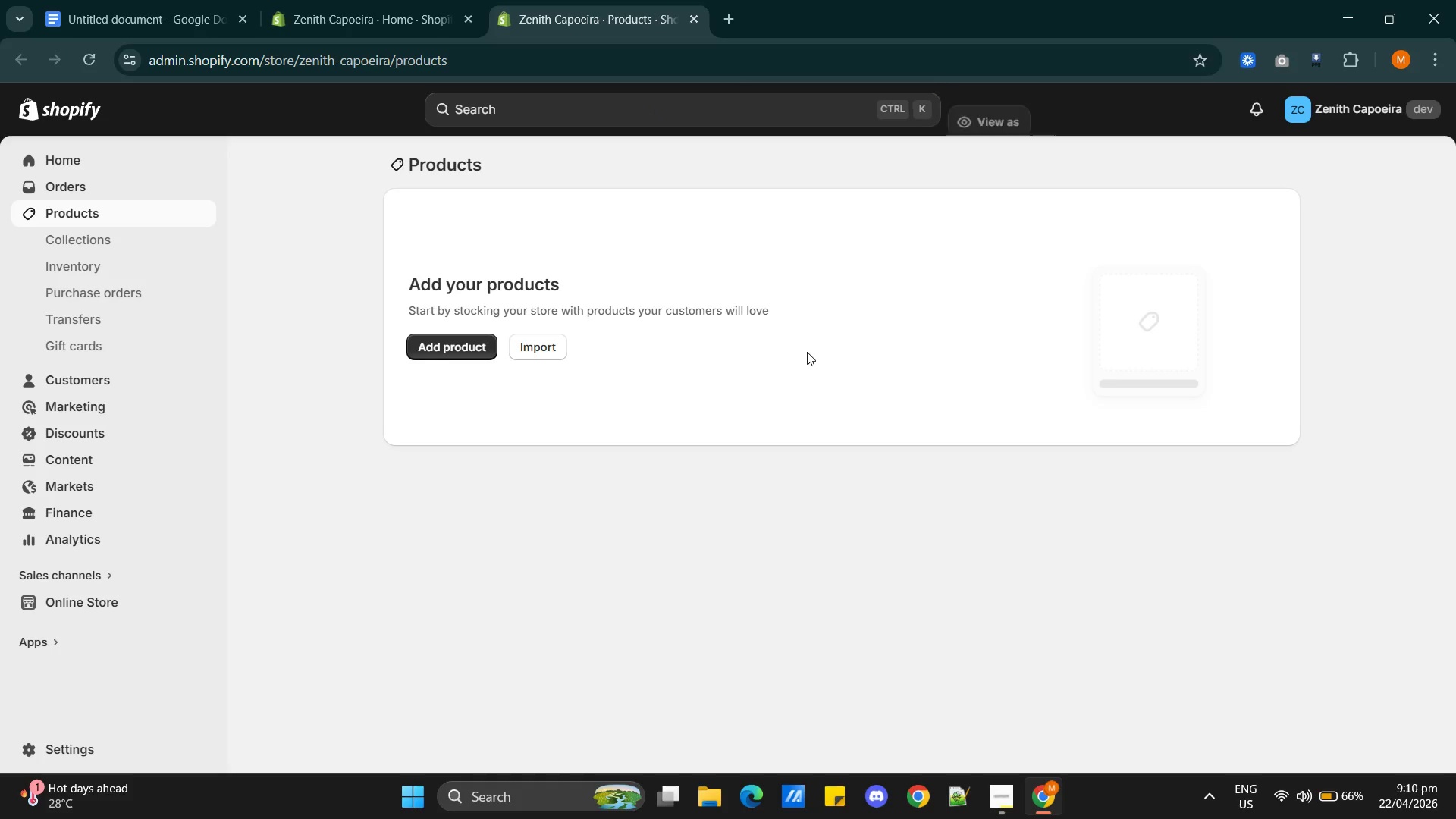 
hold_key(key=ControlLeft, duration=1.05)
left_click([483, 344])
 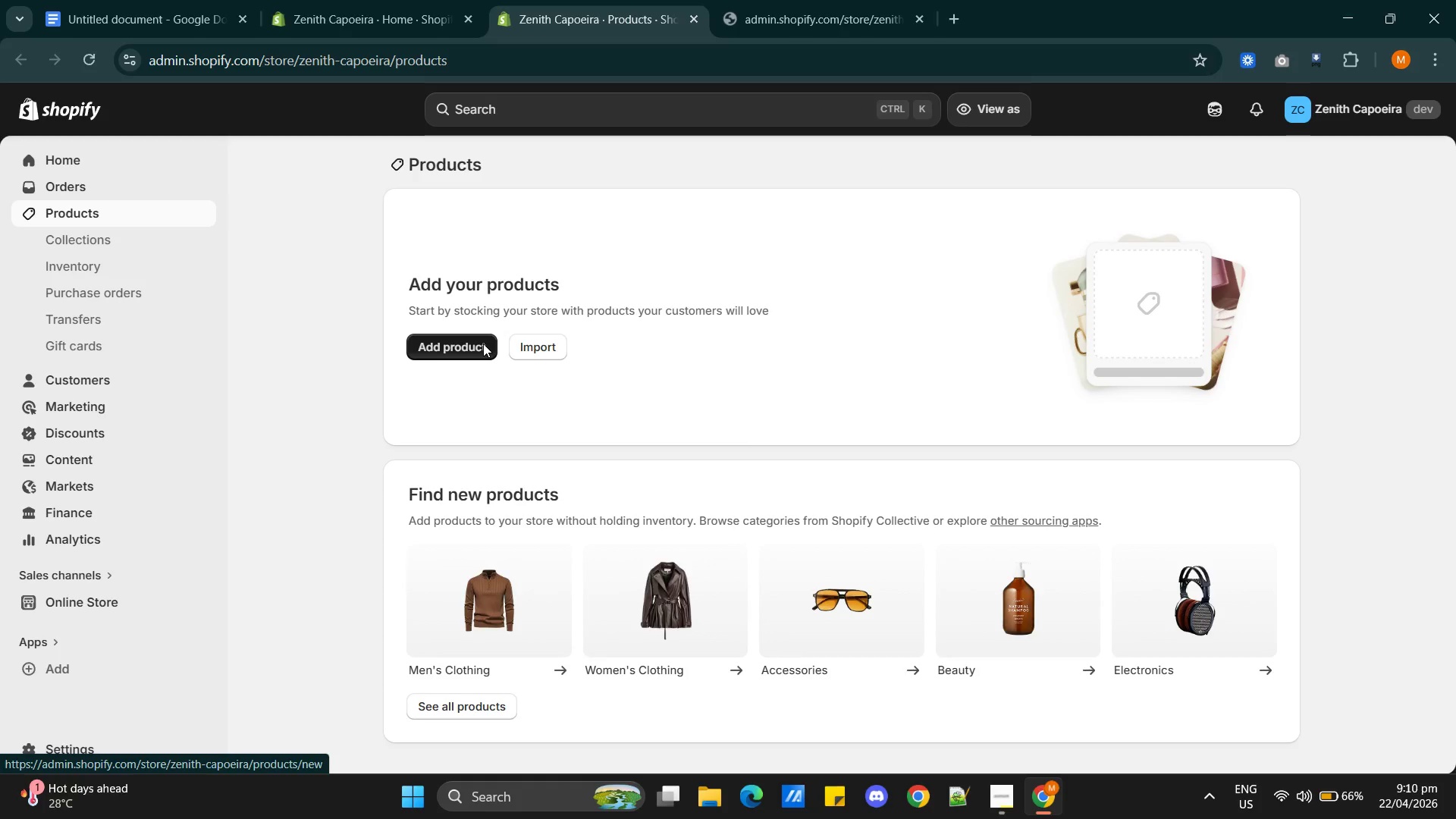 
hold_key(key=ControlLeft, duration=2.5)
left_click([483, 344])
 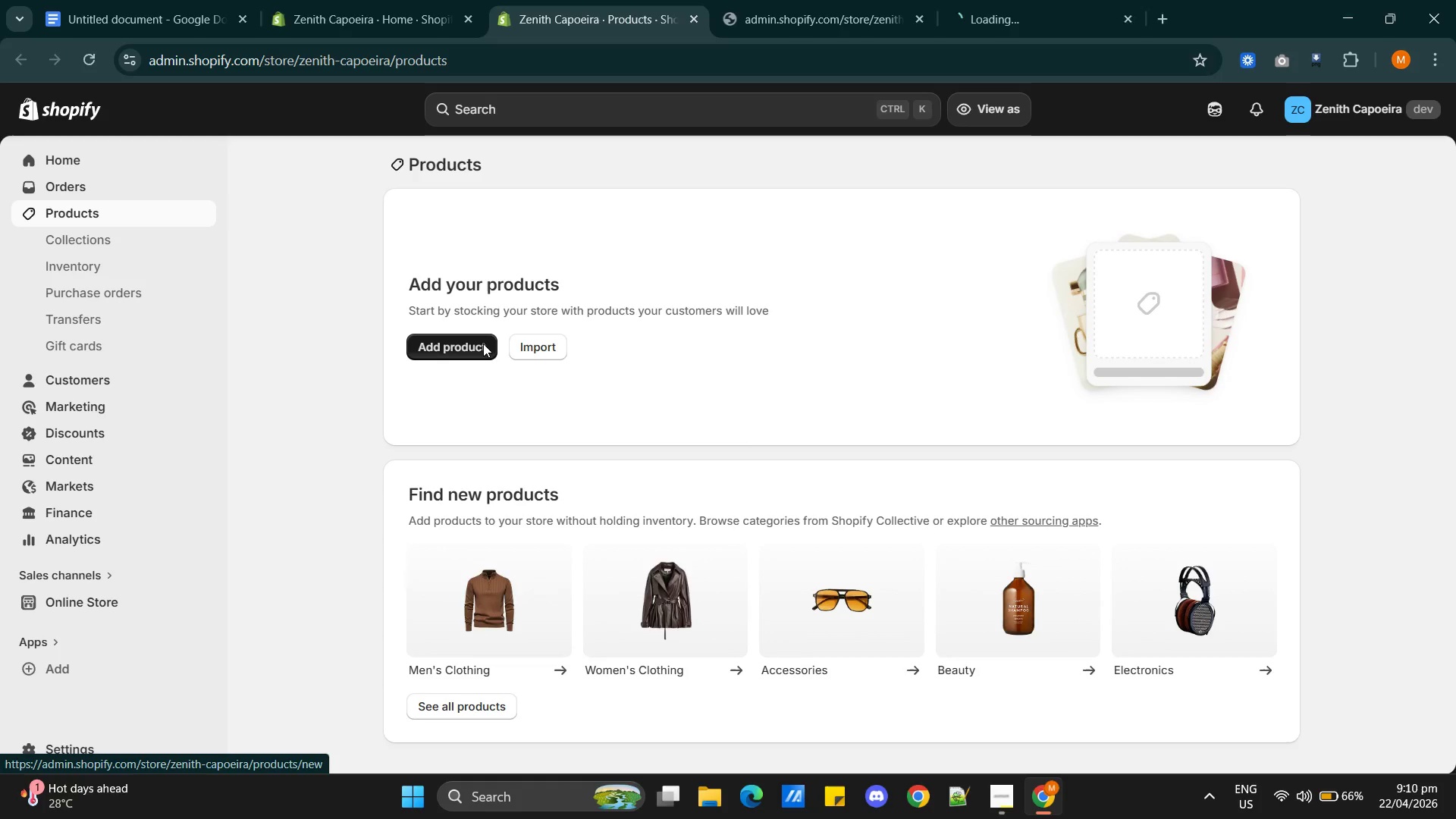 
left_click([483, 344])
 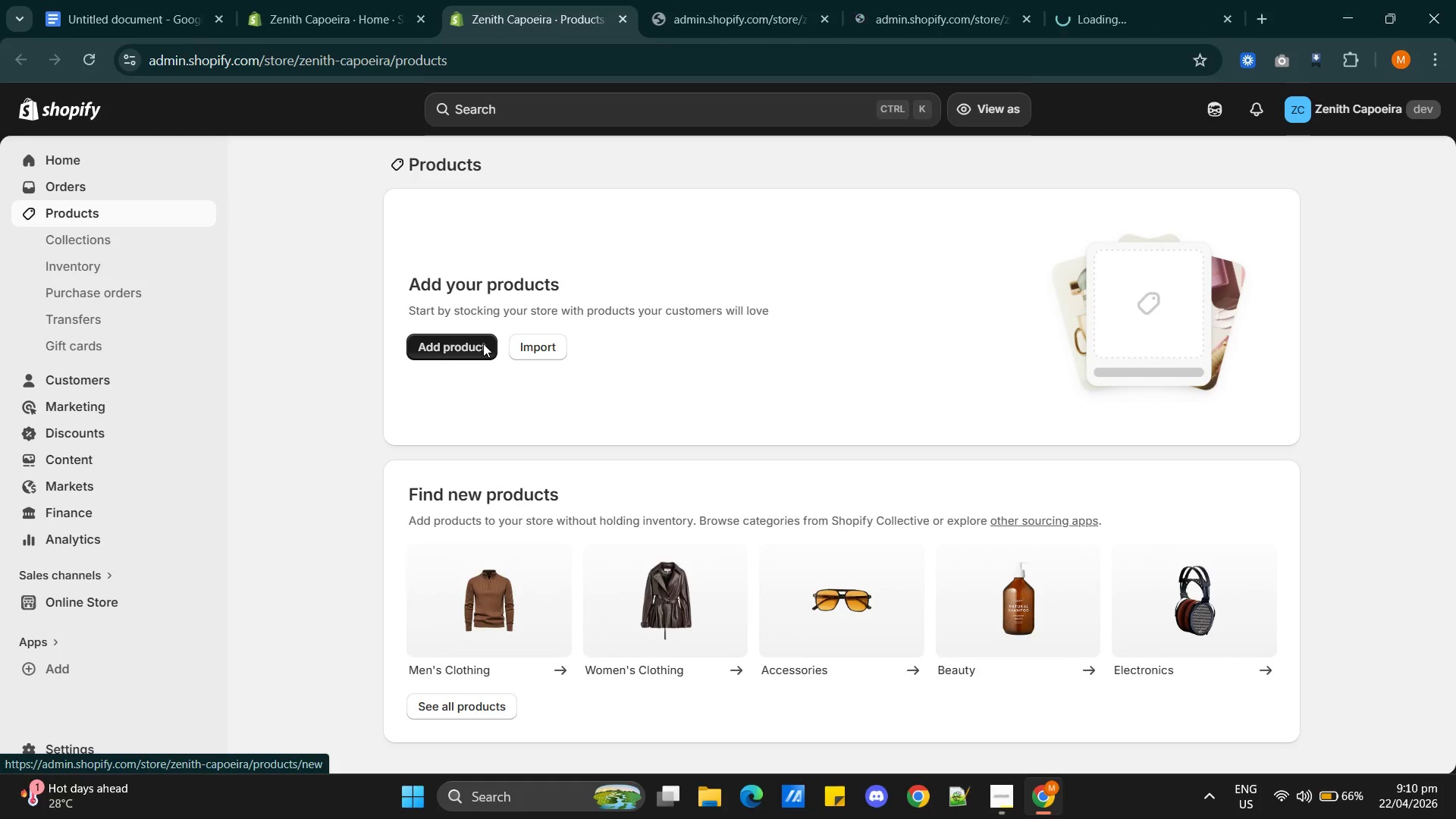 
left_click([483, 344])
 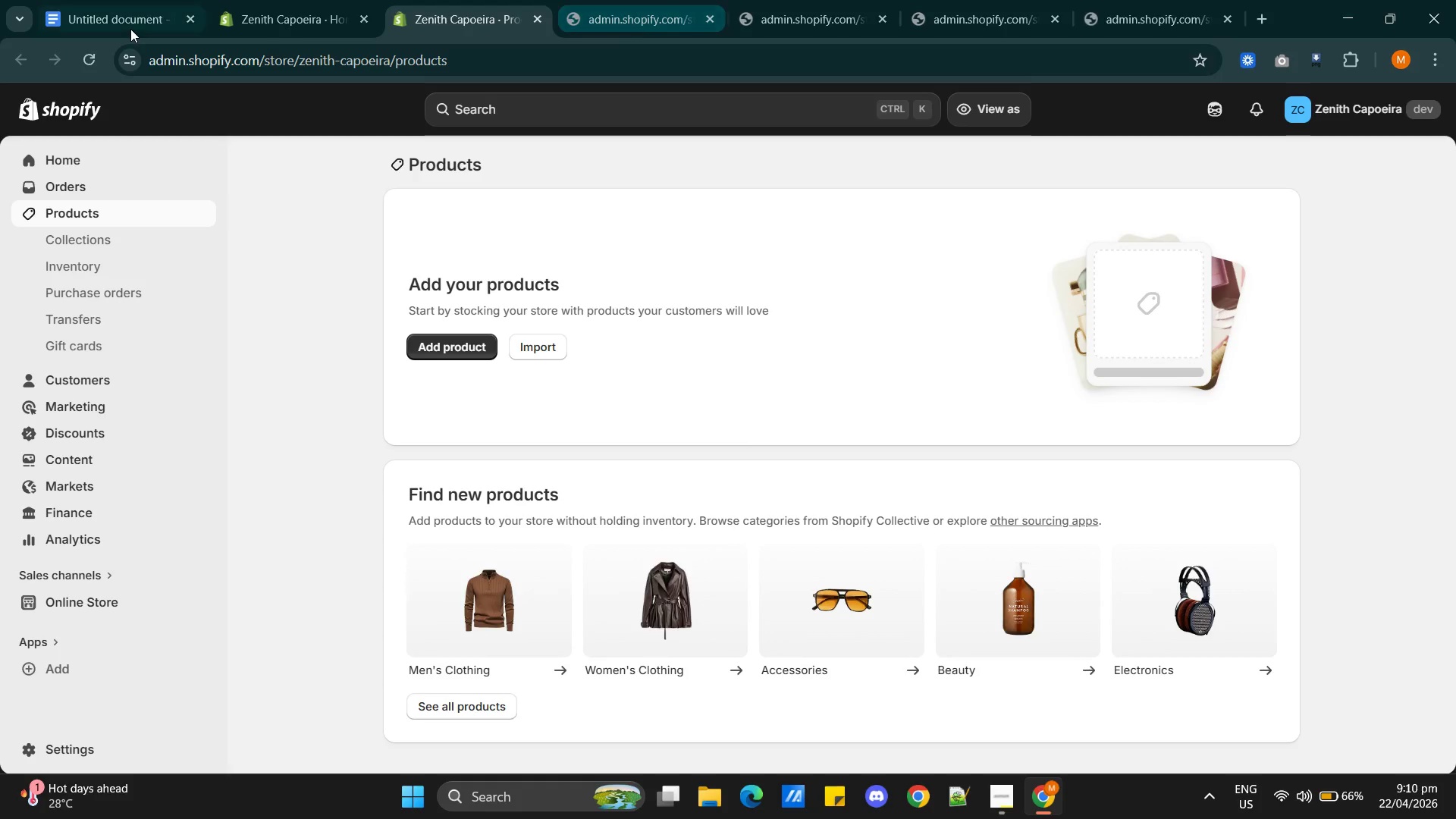 
left_click_drag(start_coordinate=[121, 15], to_coordinate=[138, 113])
 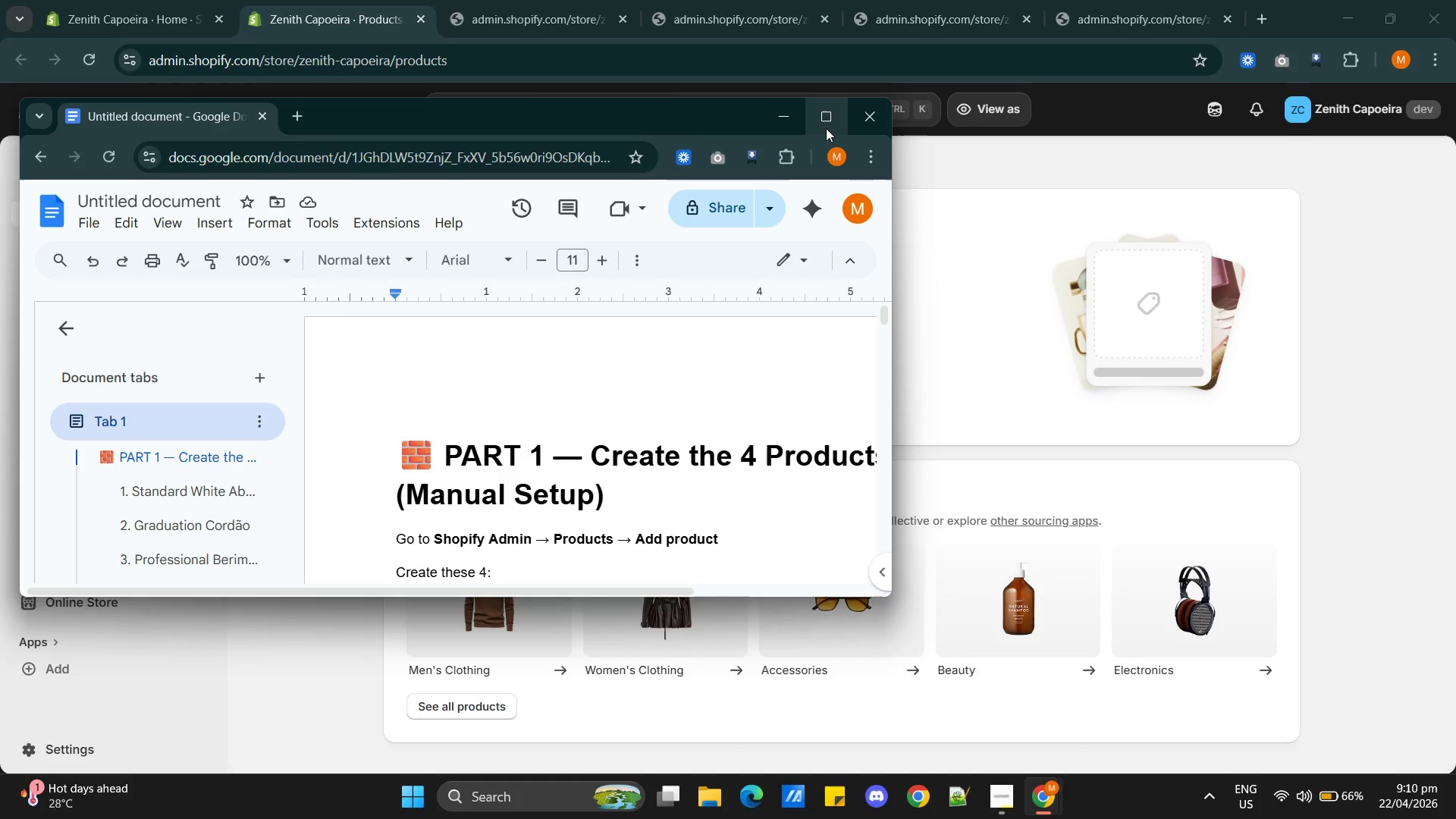 
left_click([824, 124])
 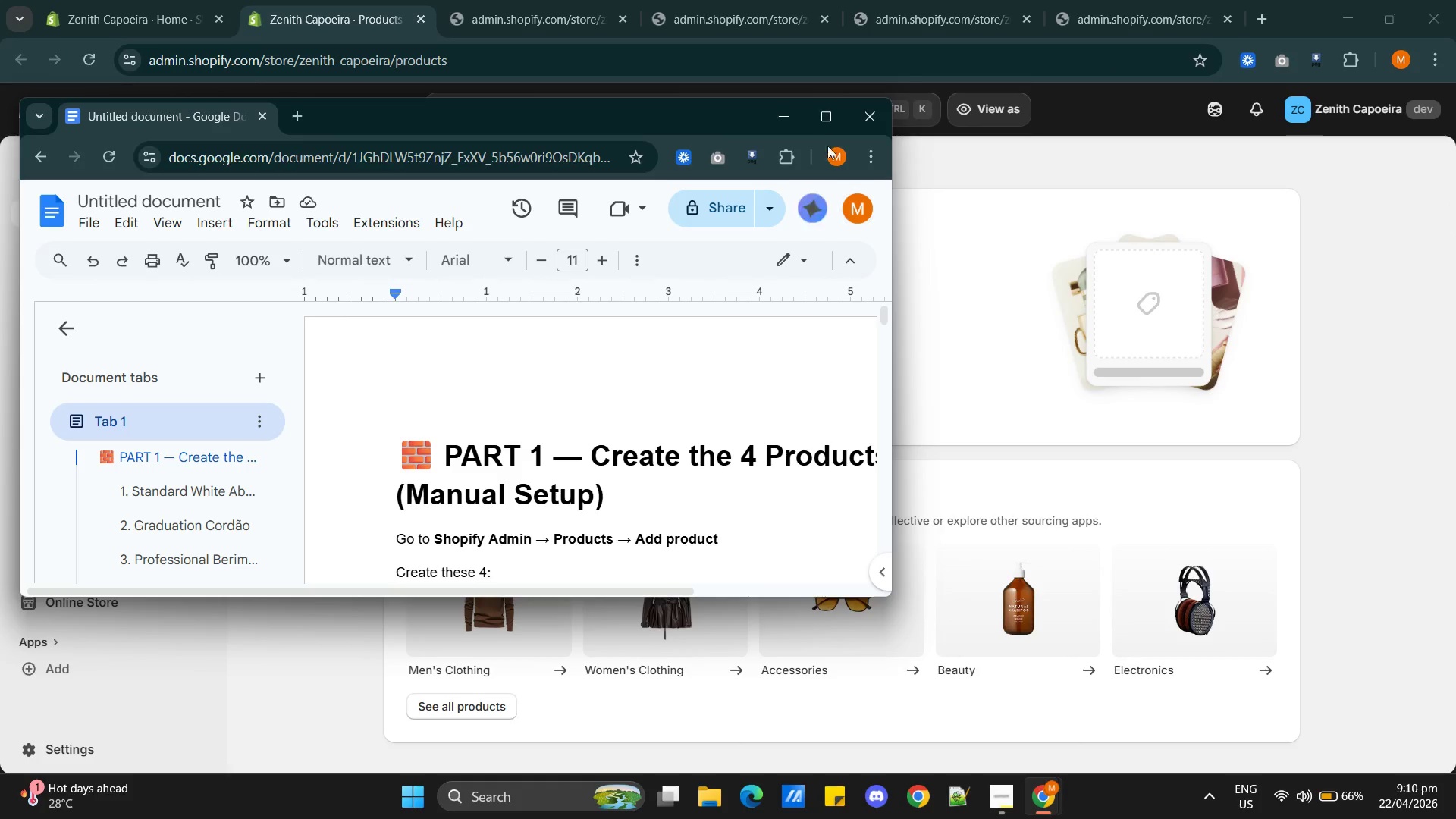 
left_click([829, 119])
 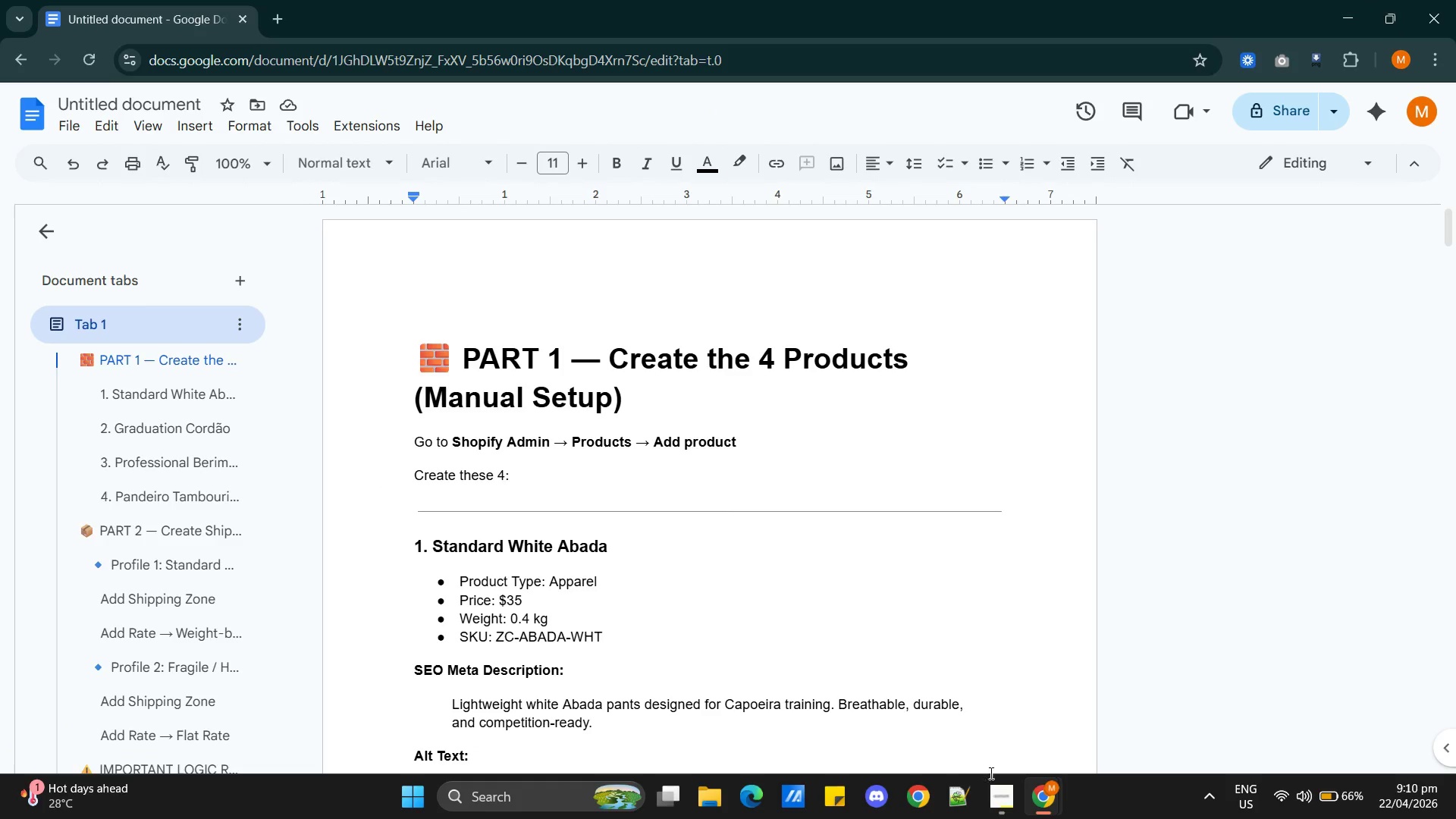 
left_click([991, 800])